 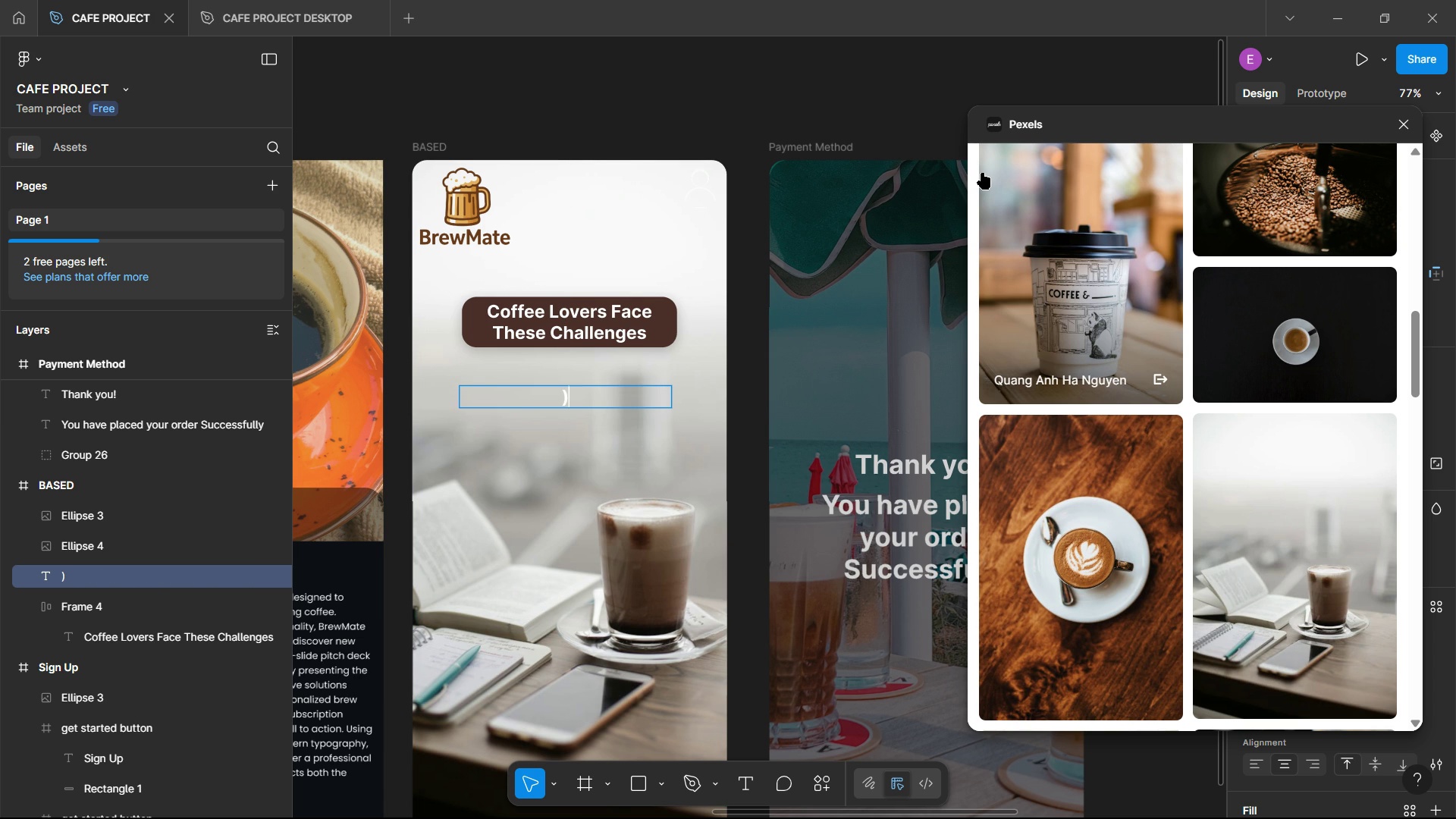 
key(Space)
 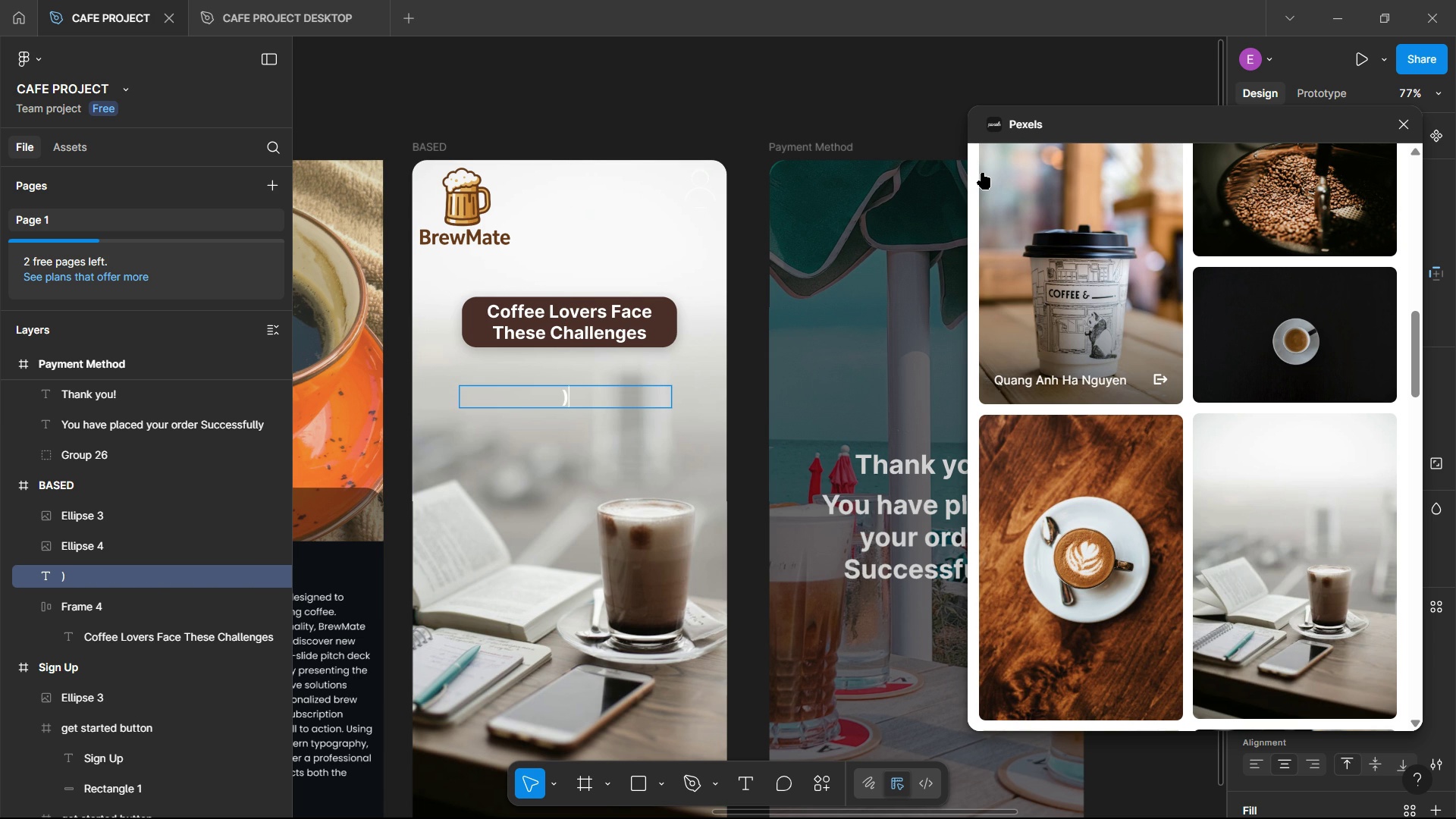 
key(Backspace)
 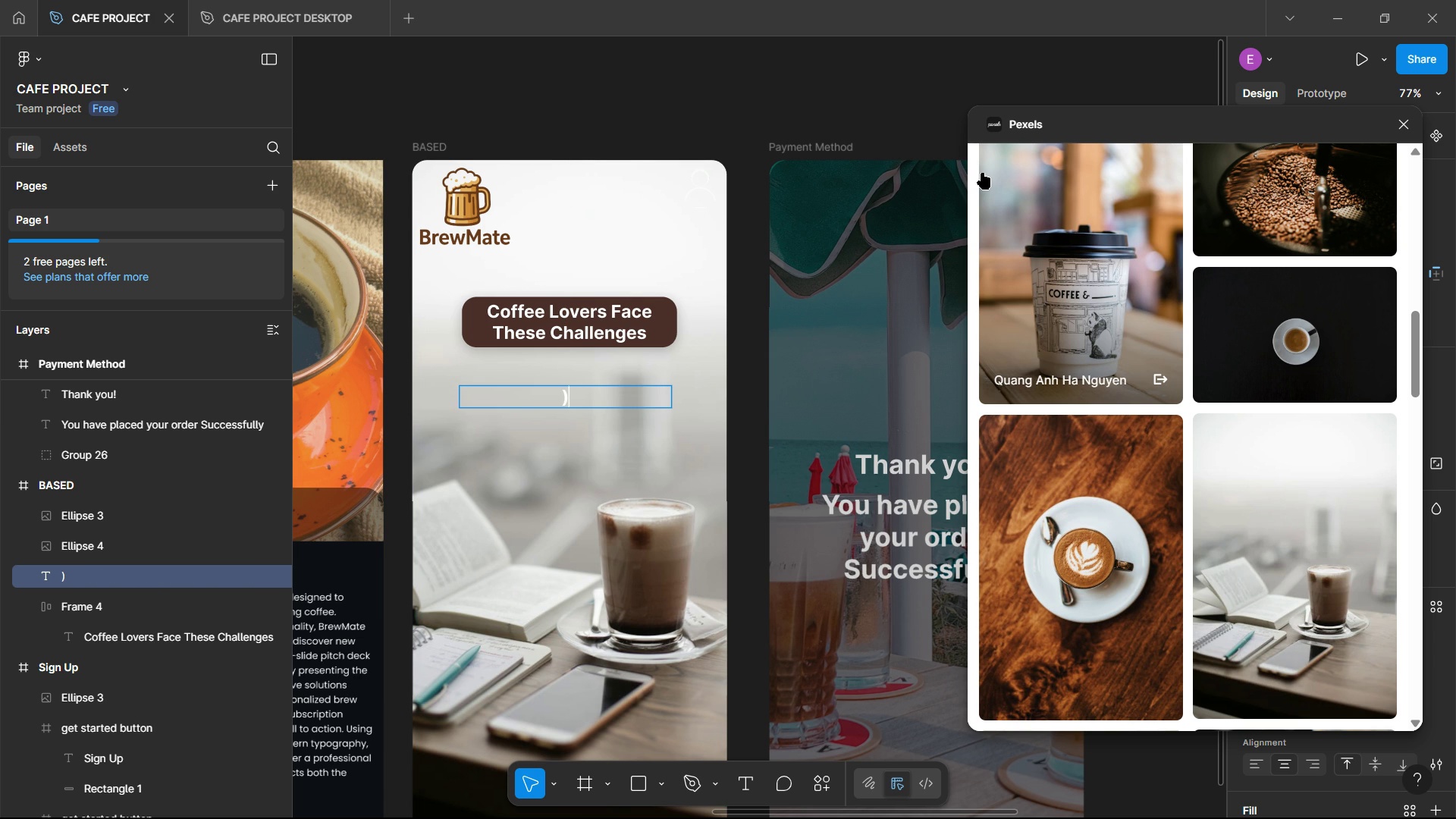 
key(Backspace)
 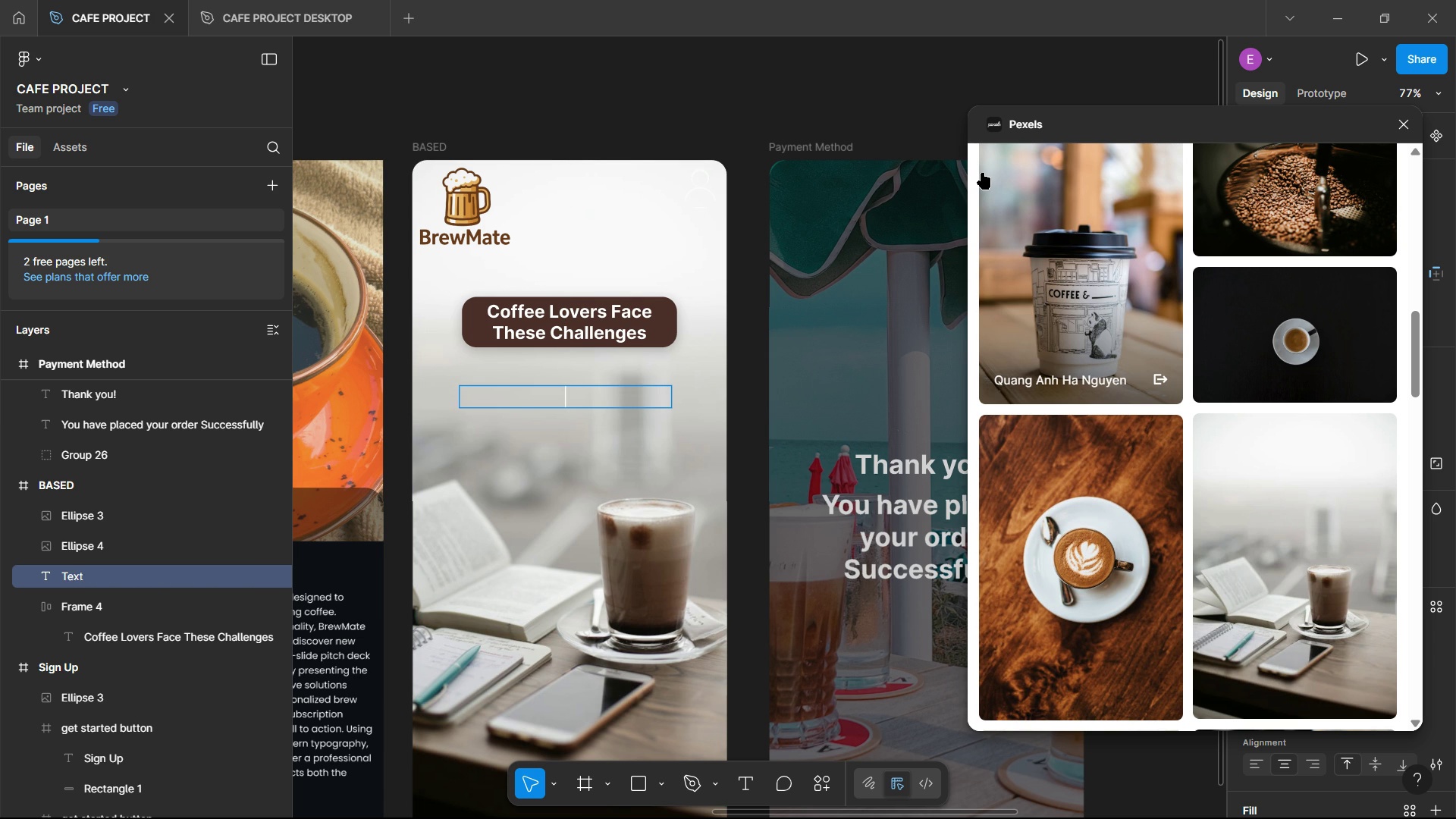 
key(Shift+ShiftLeft)
 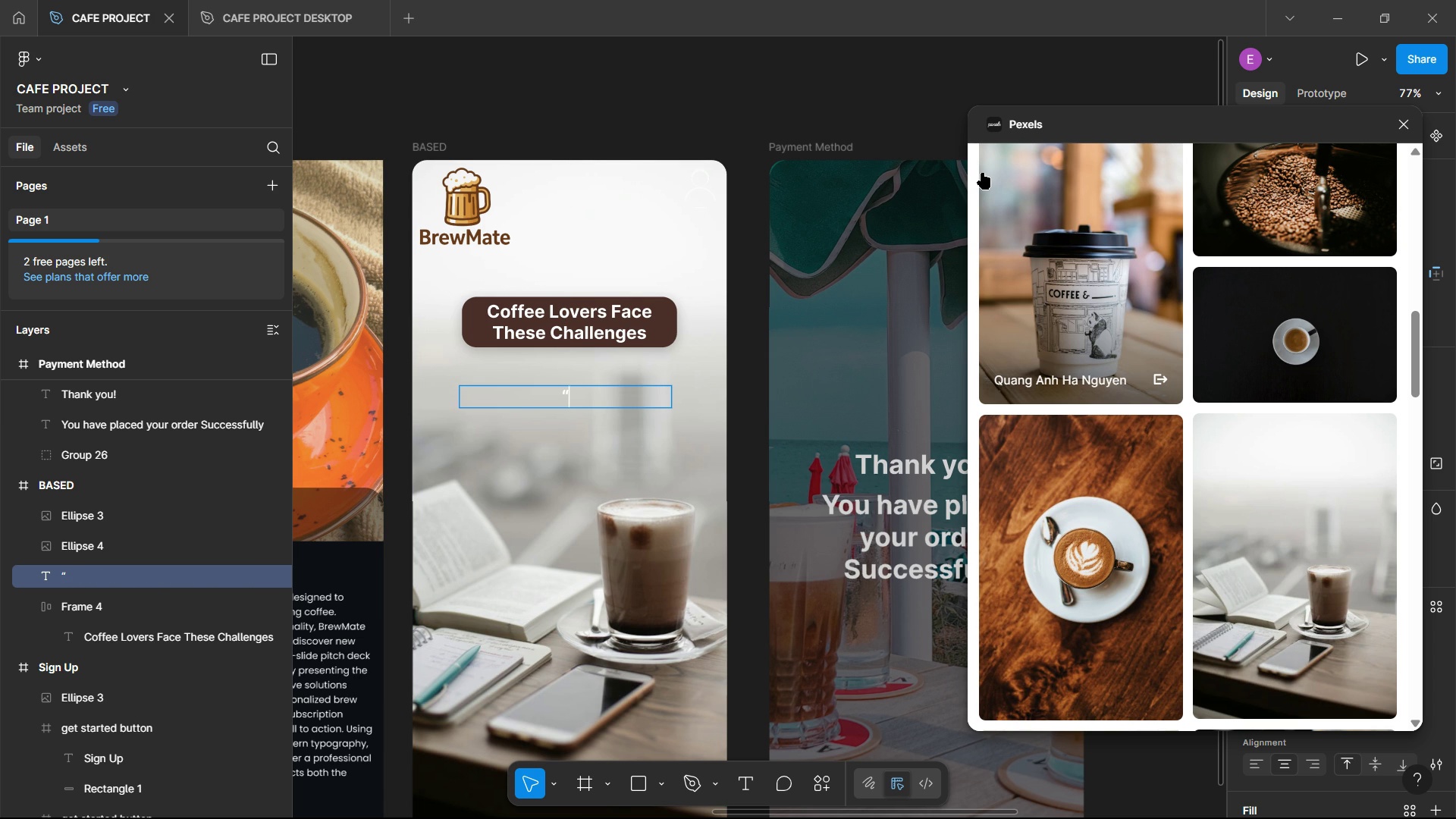 
key(Shift+Quote)
 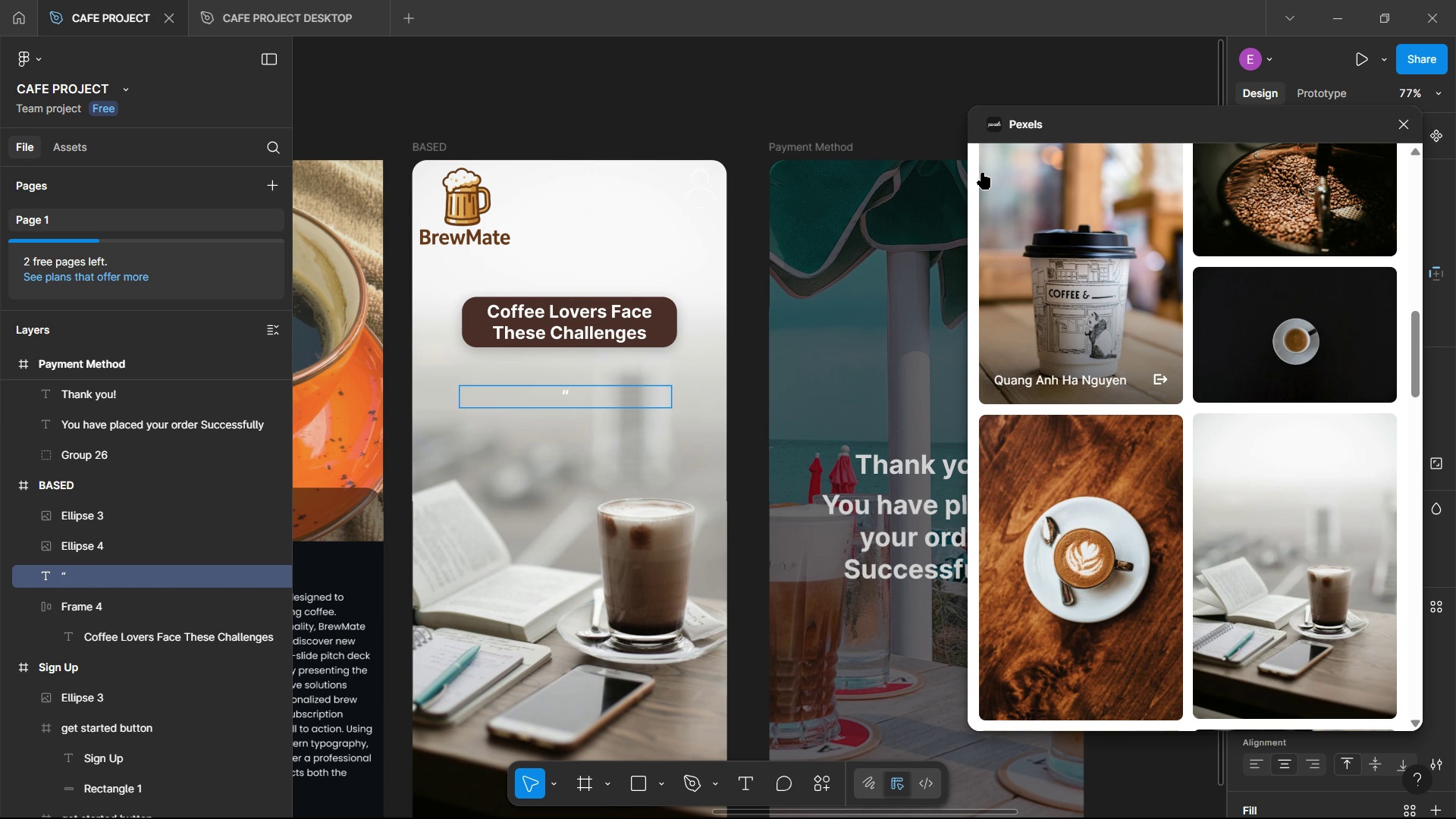 
key(Space)
 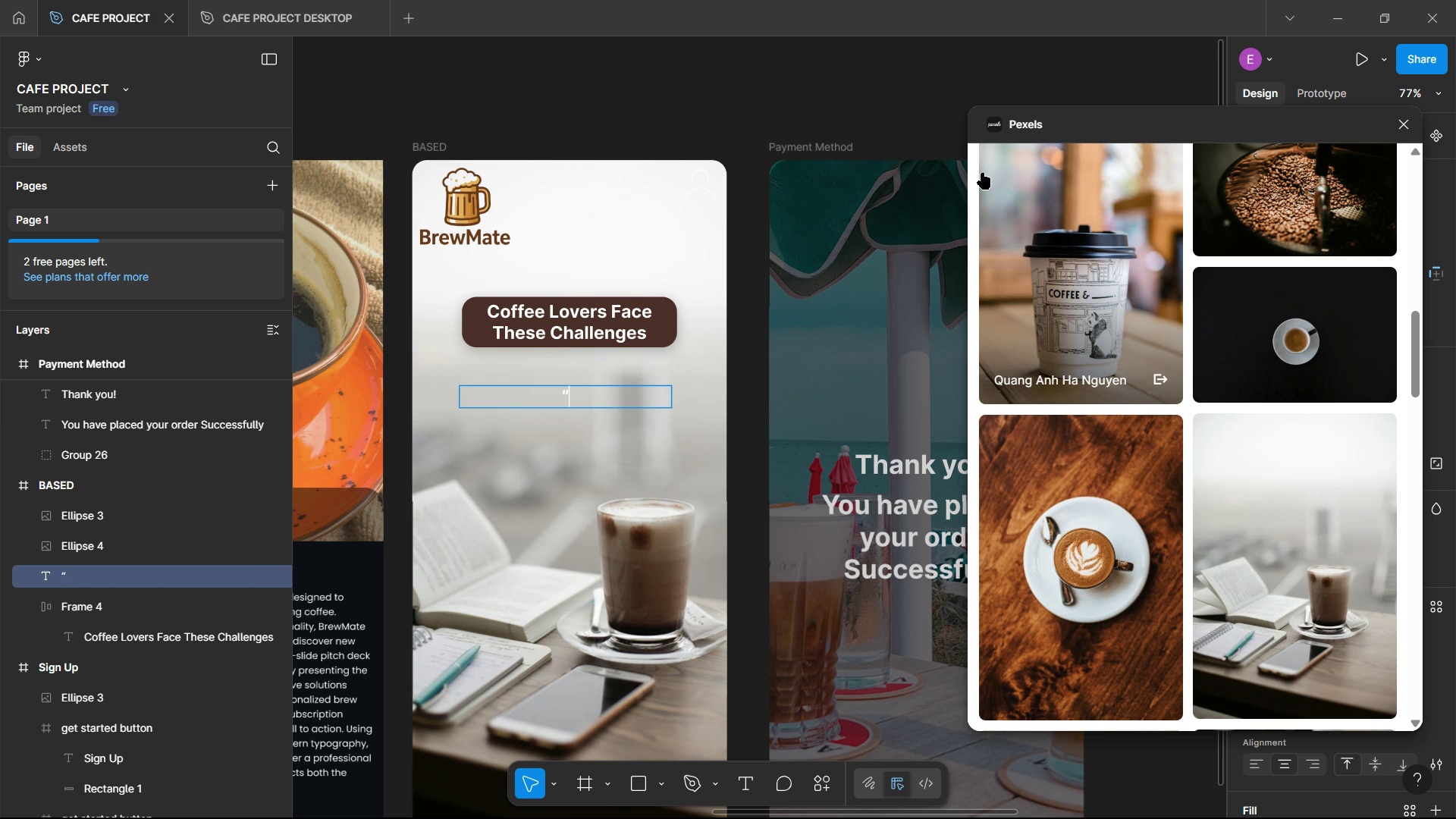 
key(Backspace)
 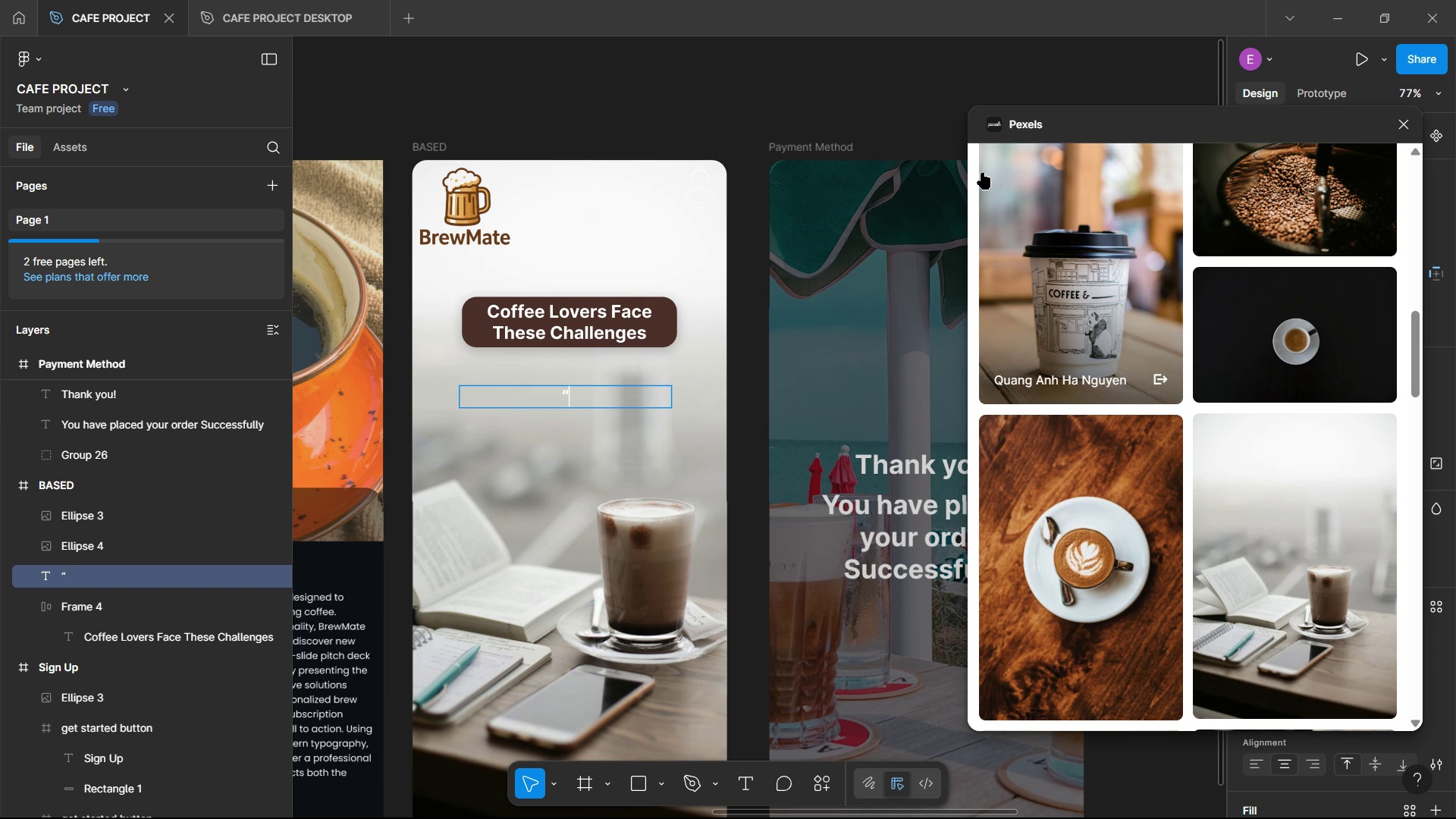 
key(Backspace)
 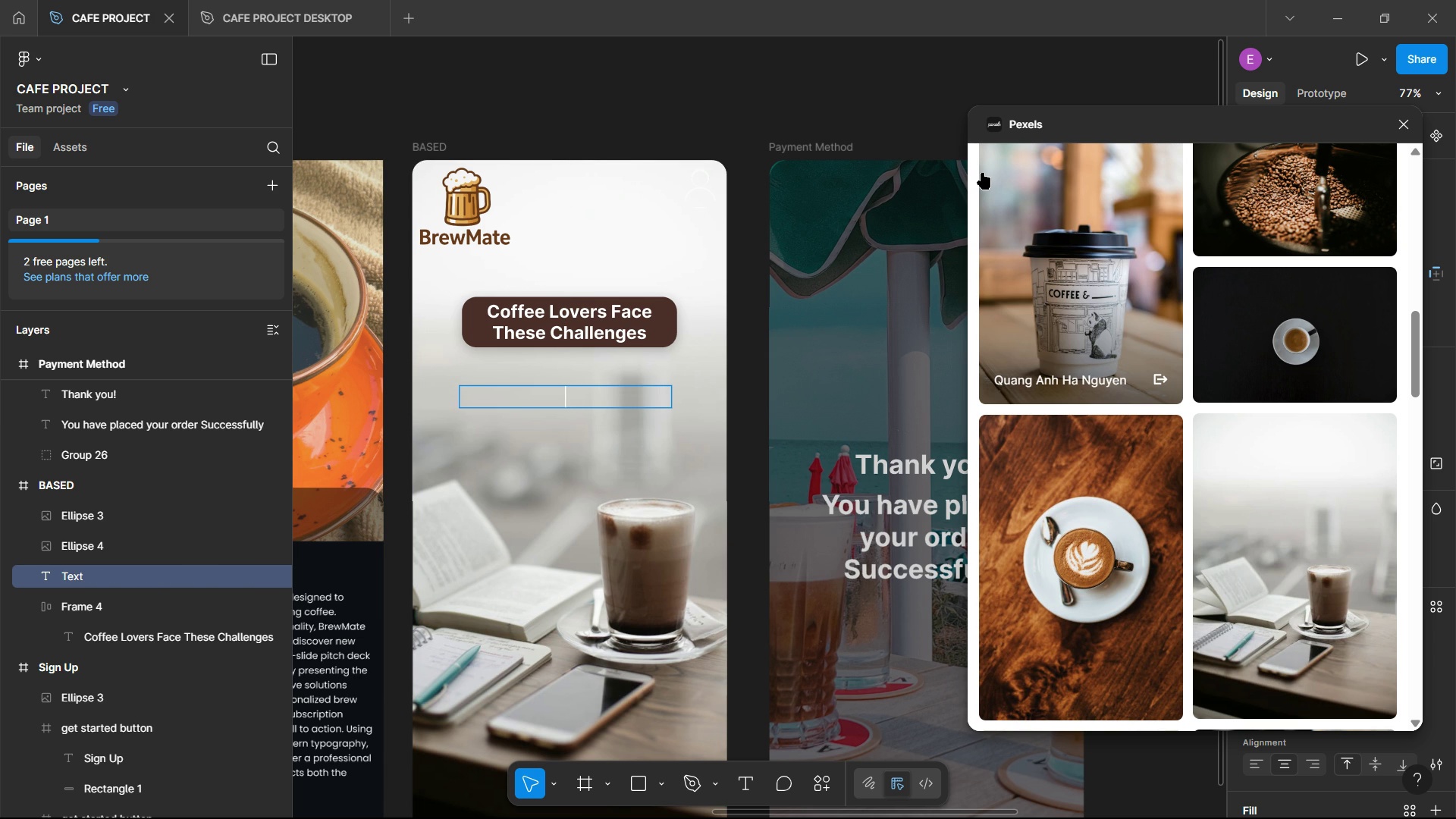 
key(Backspace)
 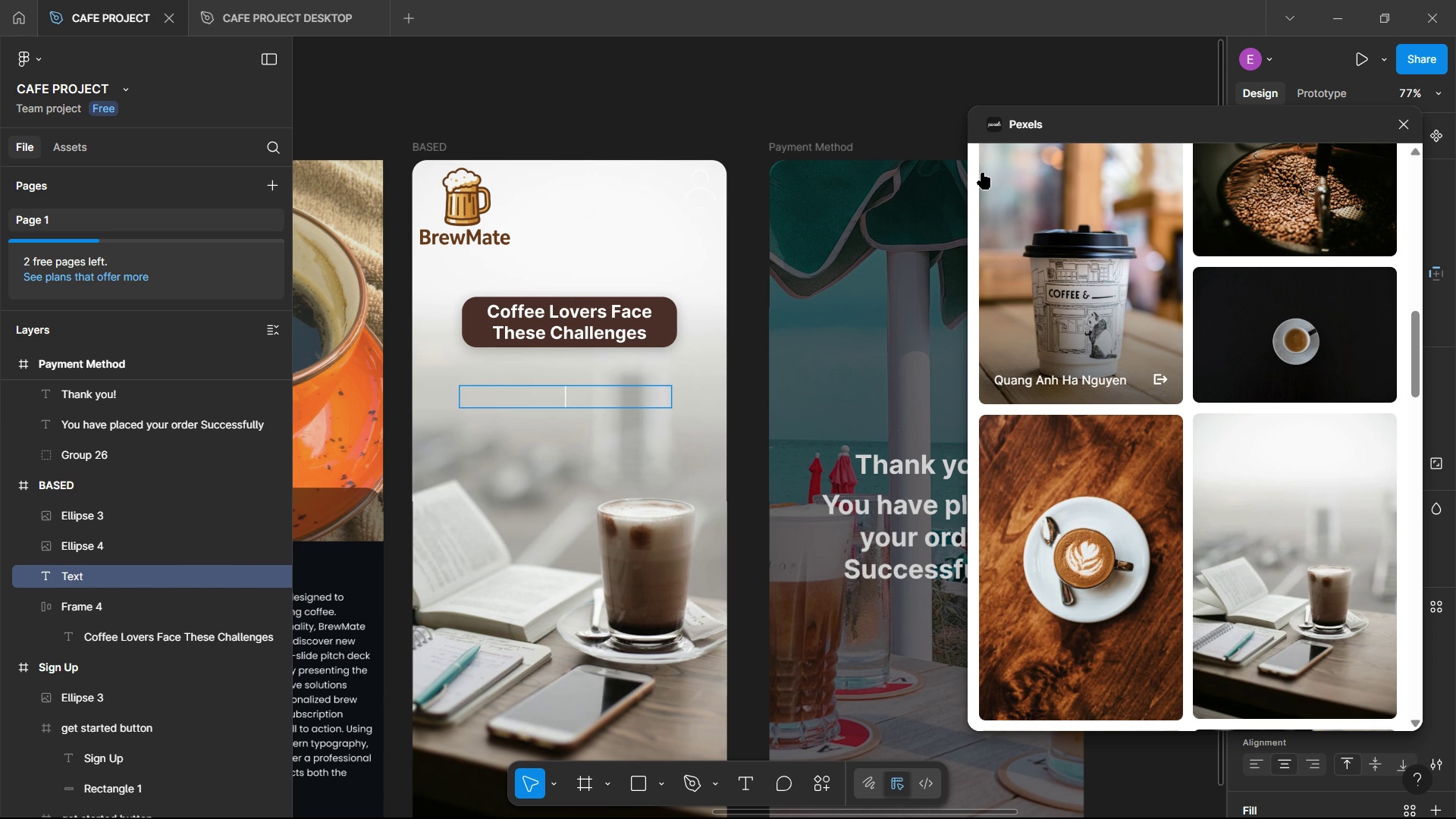 
key(Alt+AltLeft)
 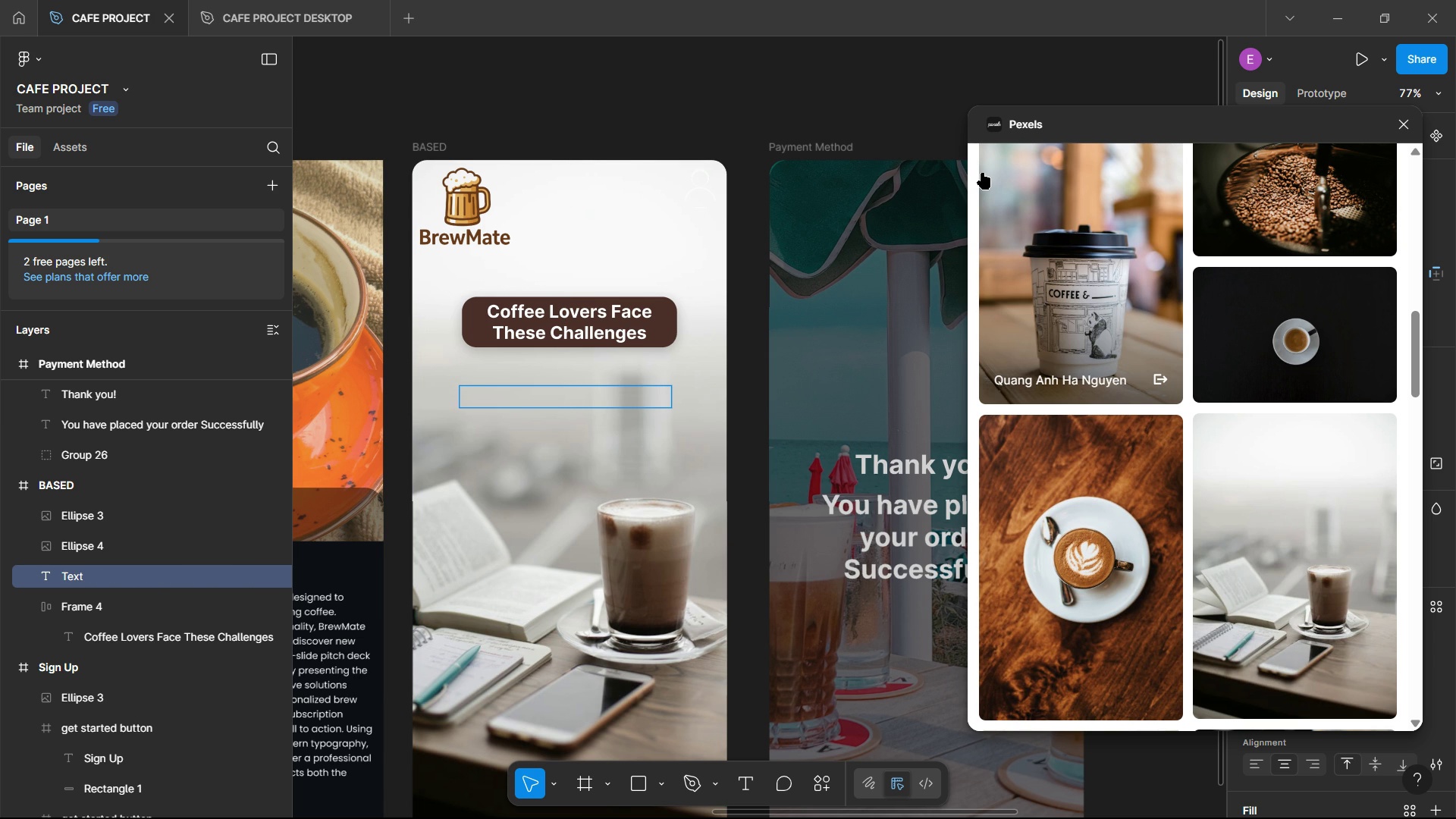 
key(Alt+Tab)
 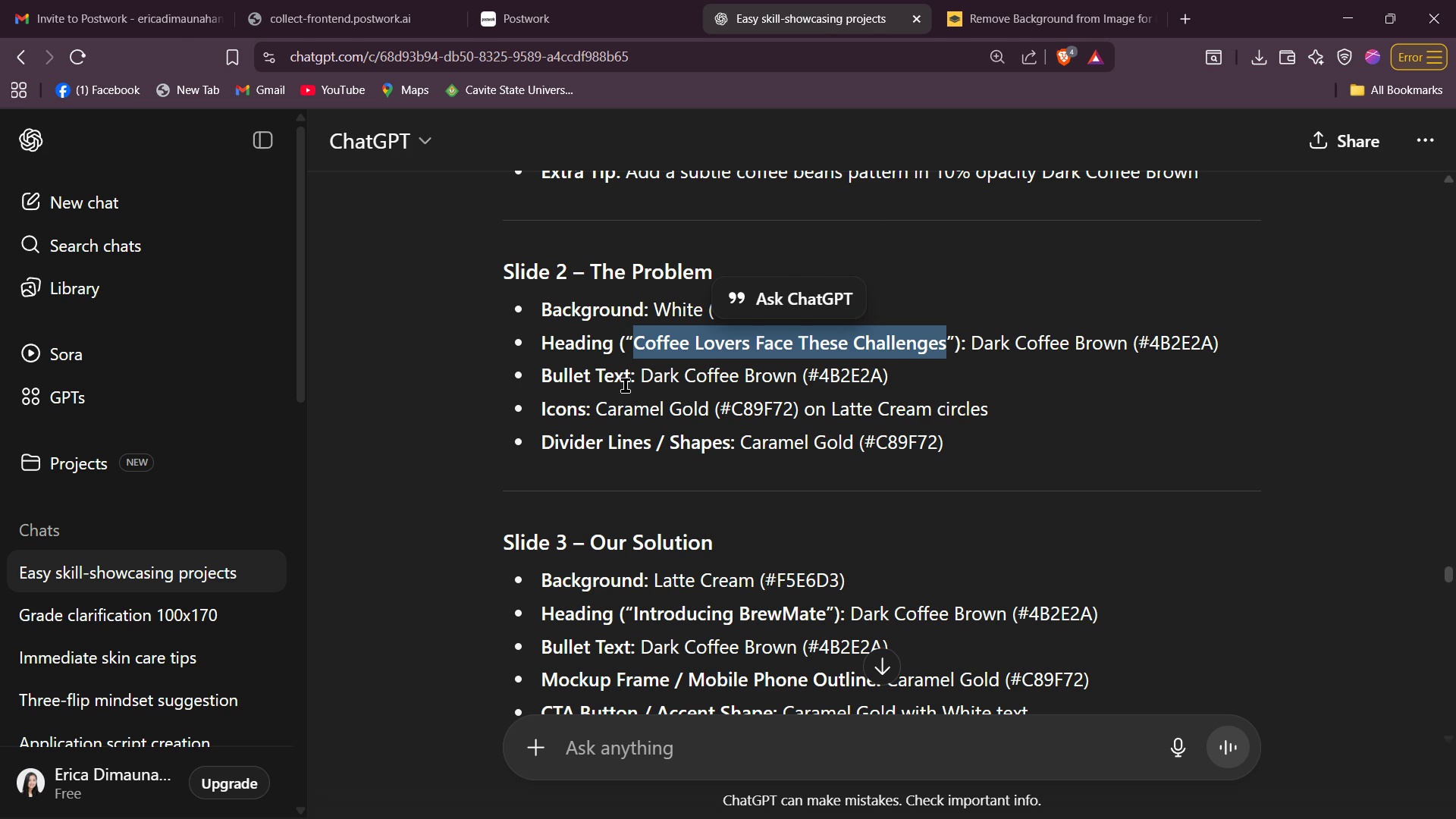 
scroll: coordinate [652, 430], scroll_direction: down, amount: 39.0
 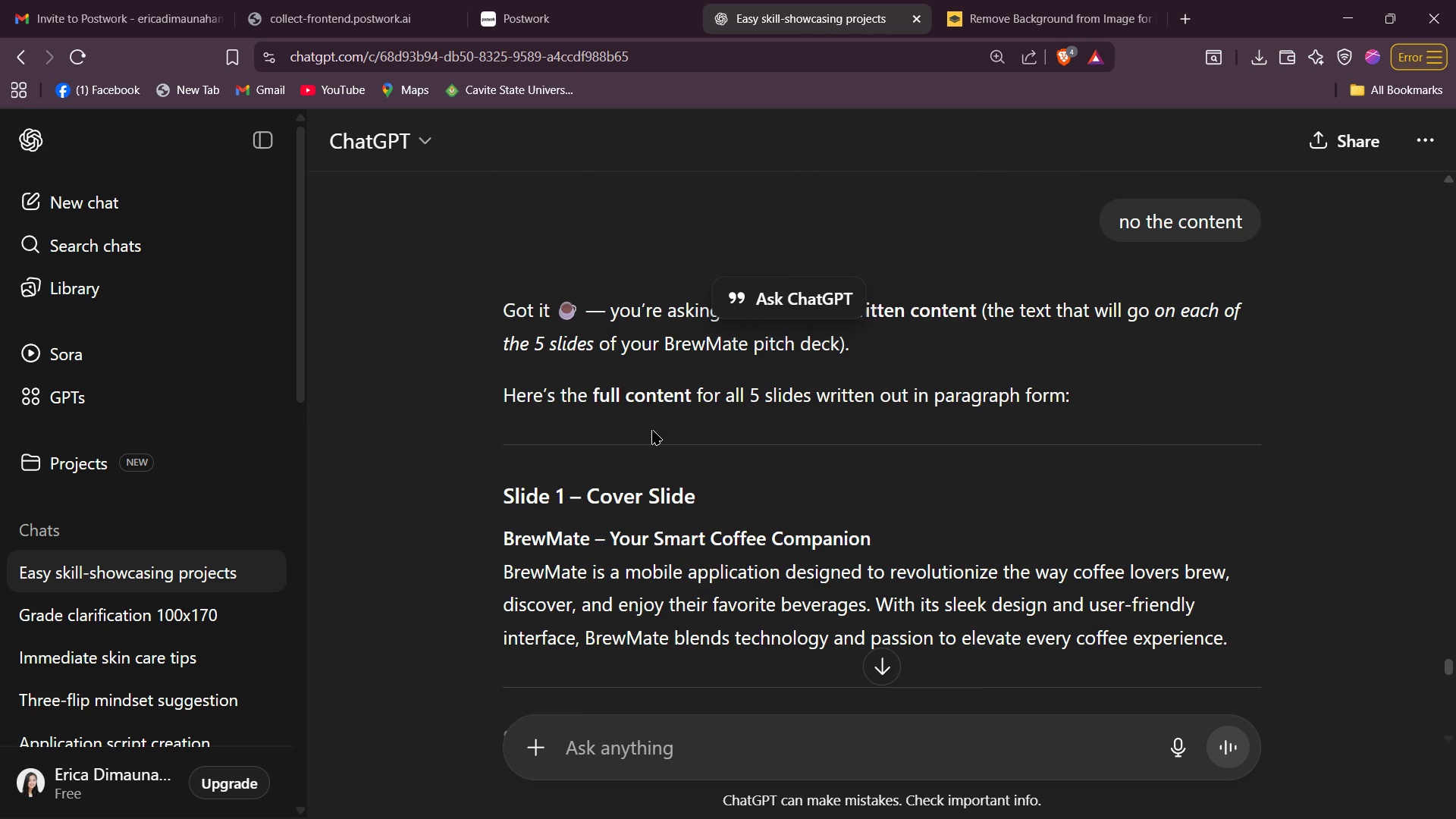 
scroll: coordinate [661, 461], scroll_direction: up, amount: 41.0
 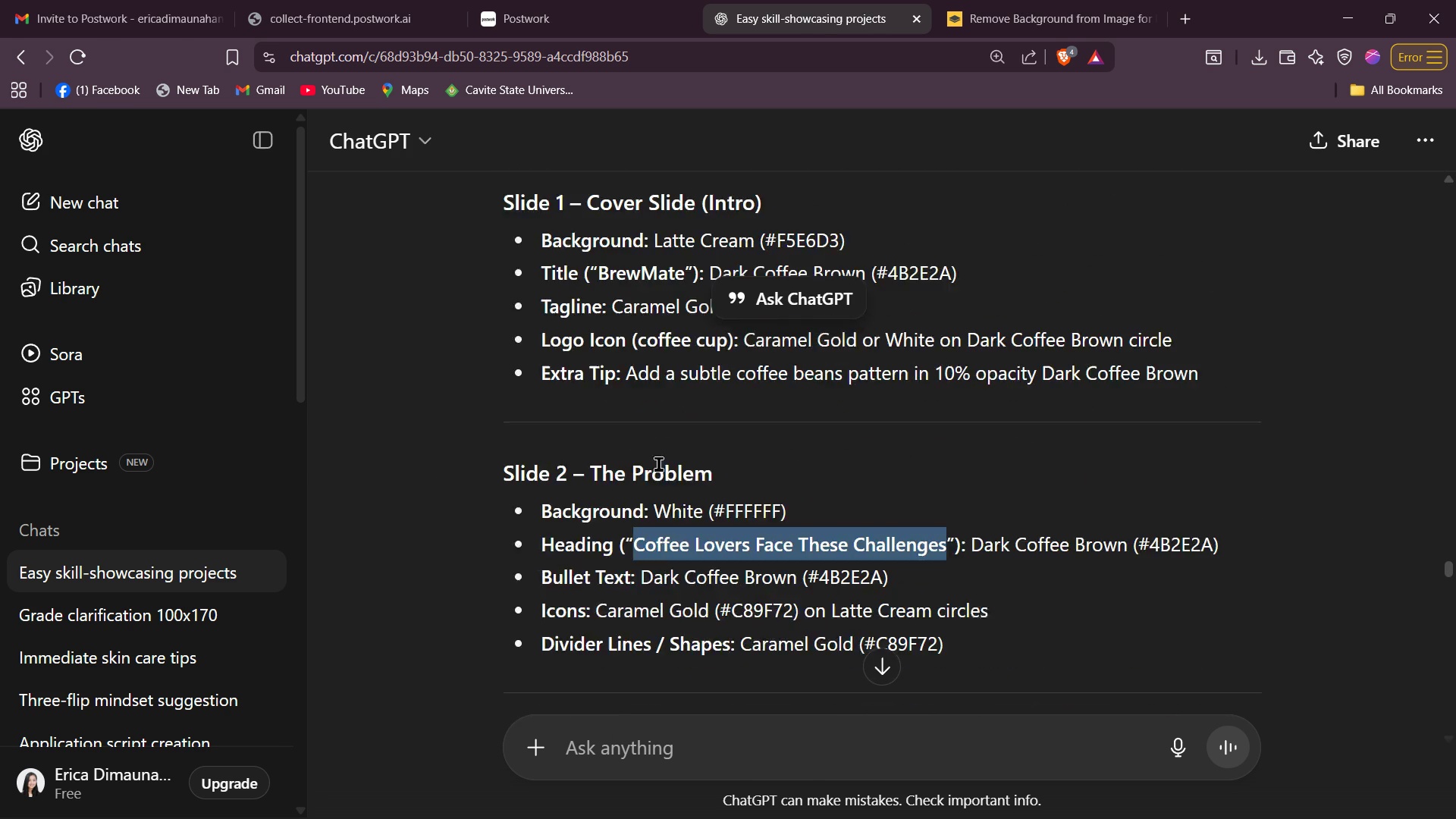 
key(Alt+AltLeft)
 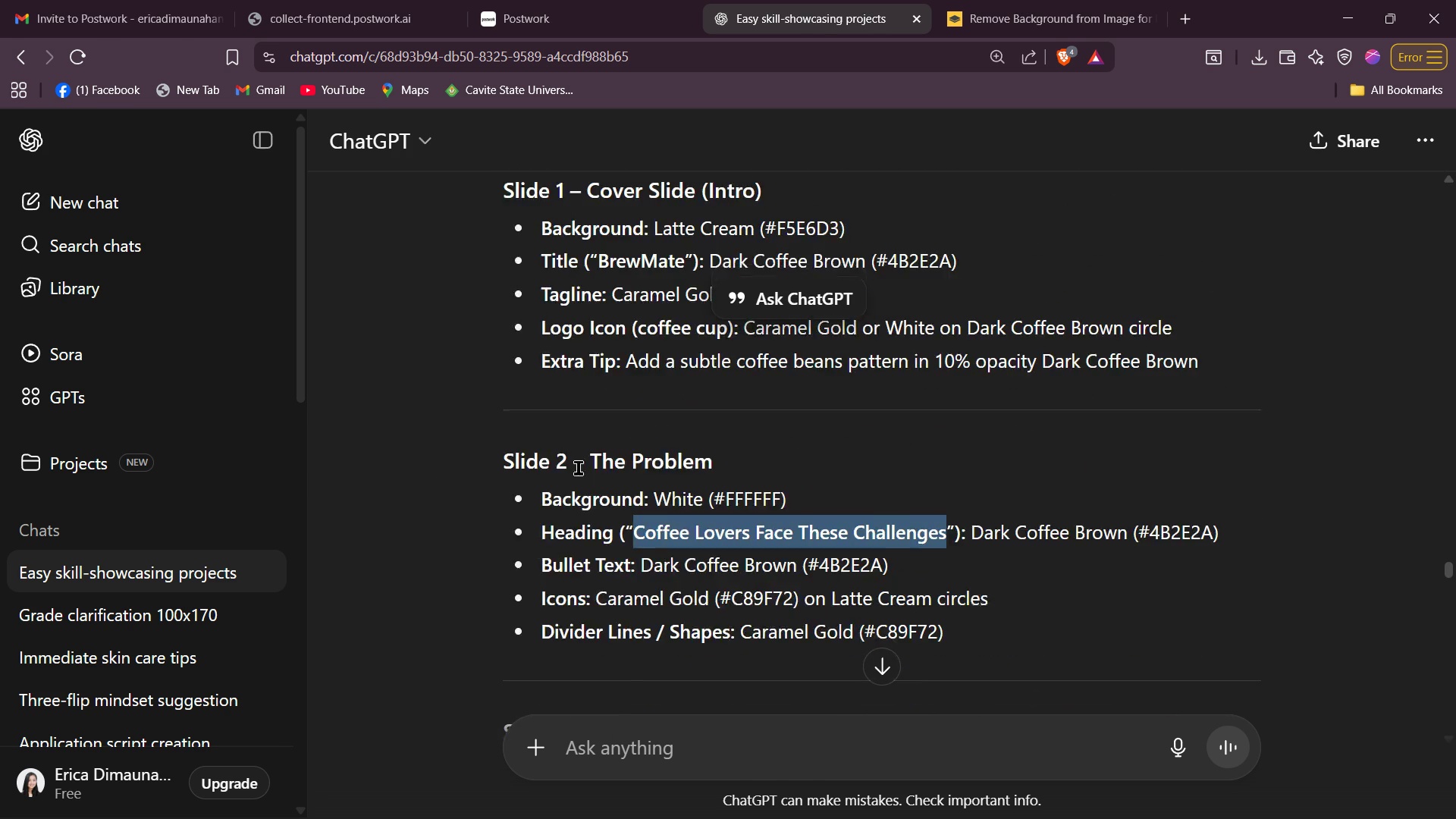 
key(Alt+Tab)